 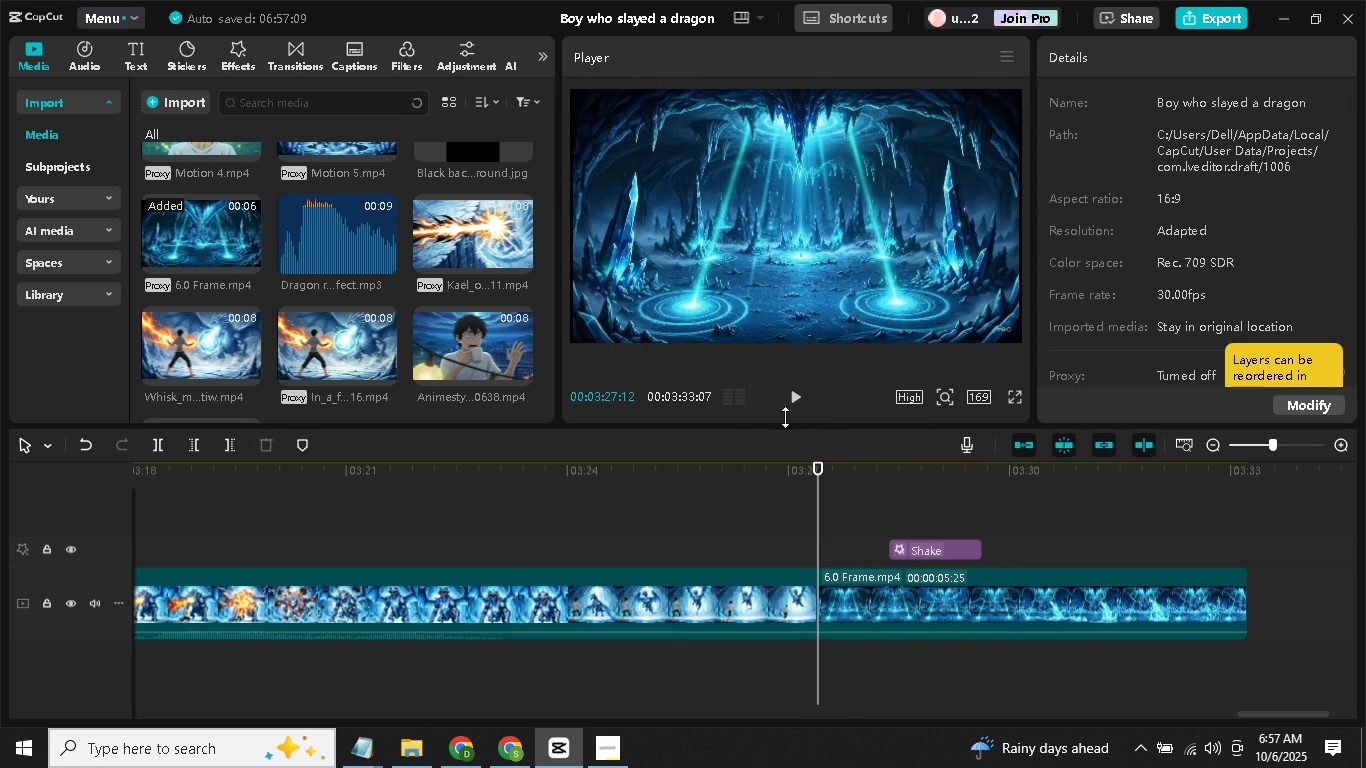 
double_click([785, 403])
 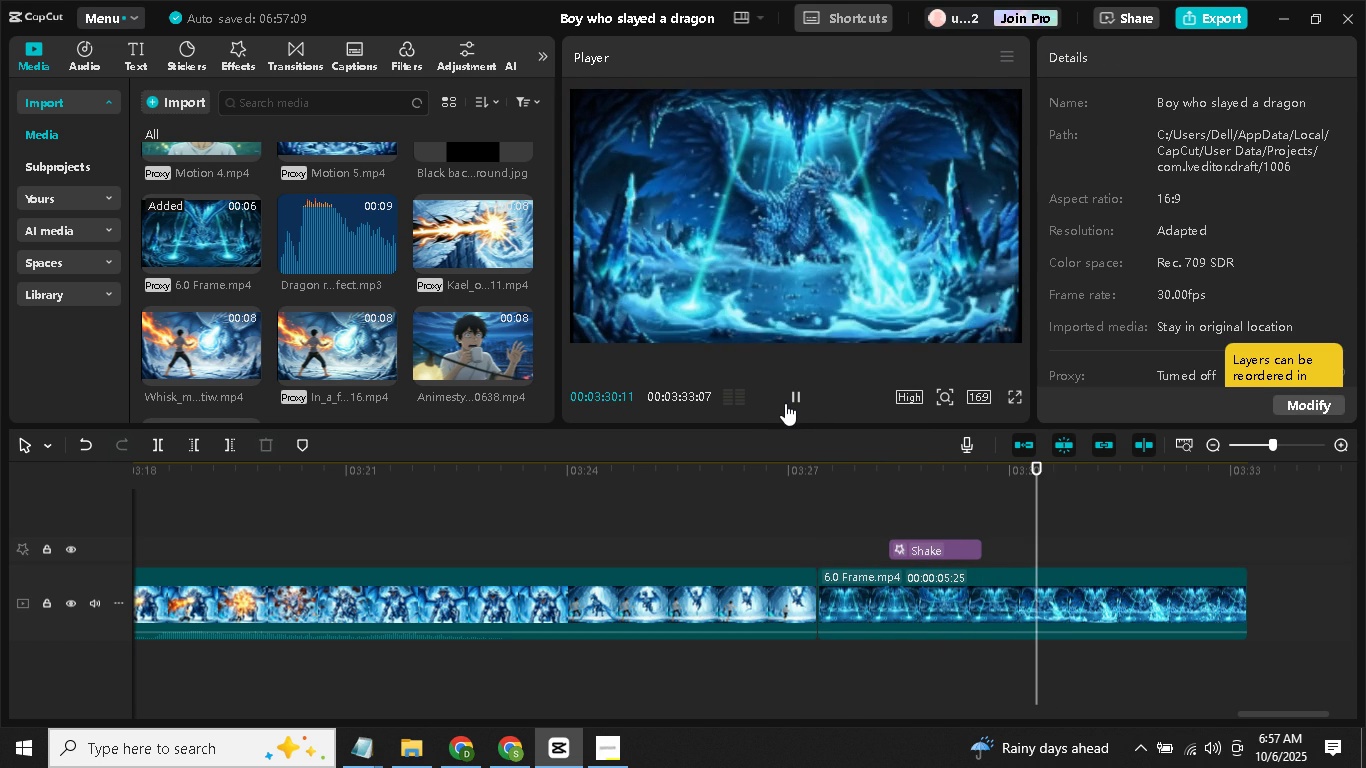 
left_click([785, 403])
 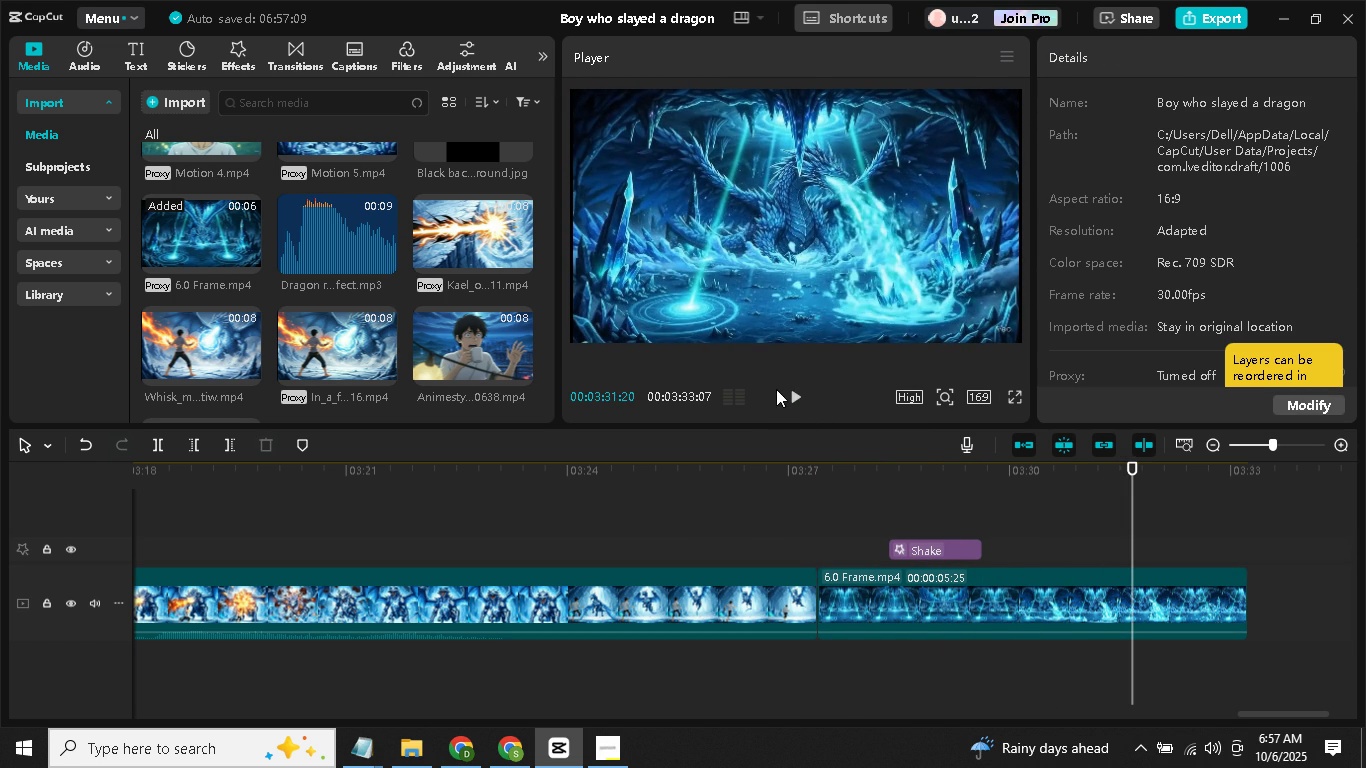 
double_click([790, 392])
 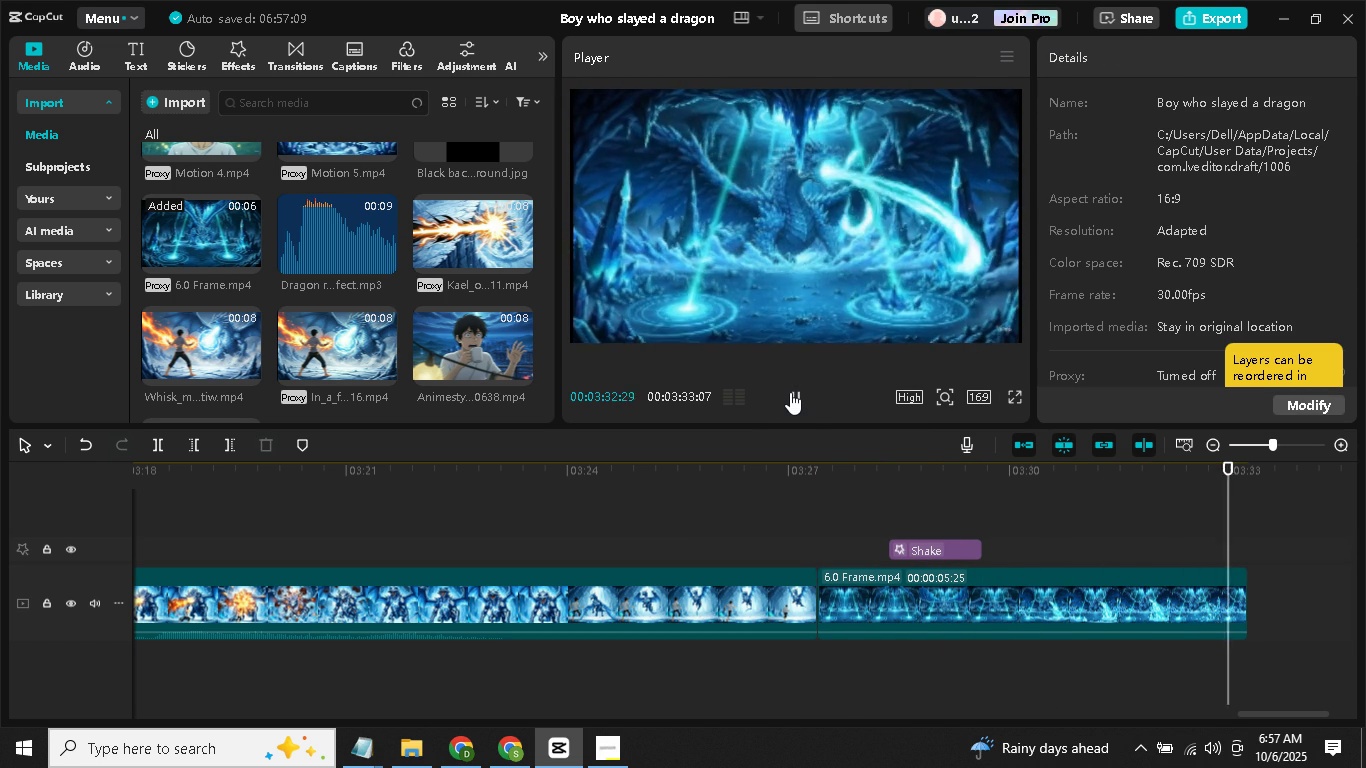 
left_click([790, 392])
 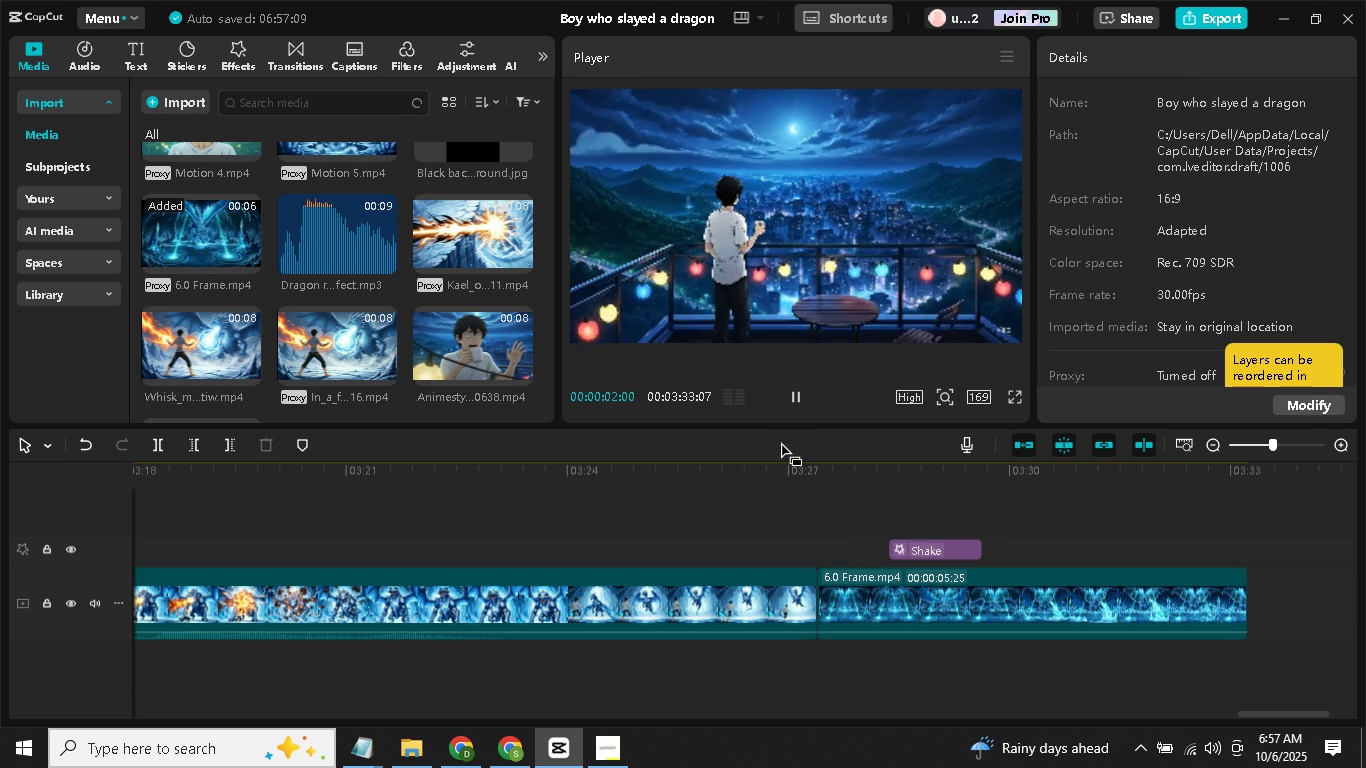 
double_click([804, 528])
 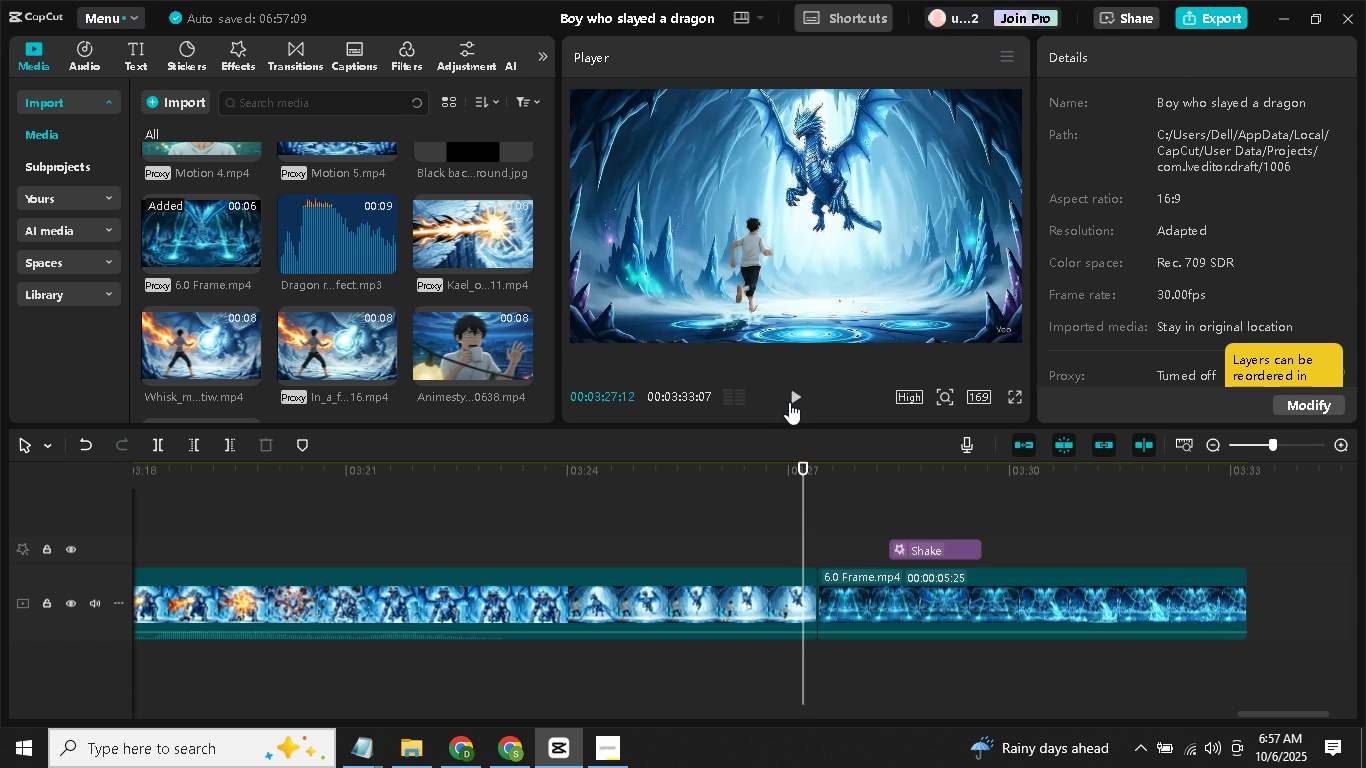 
left_click([789, 402])
 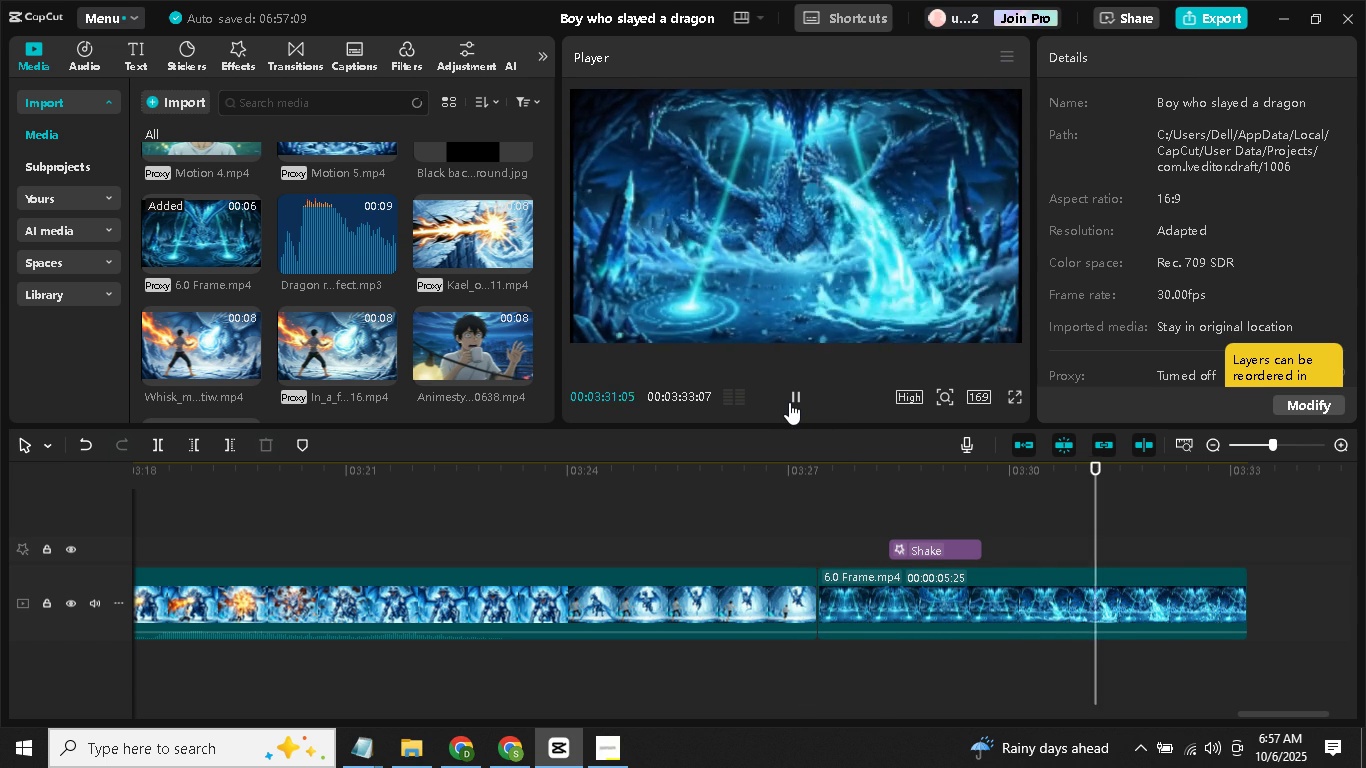 
wait(5.66)
 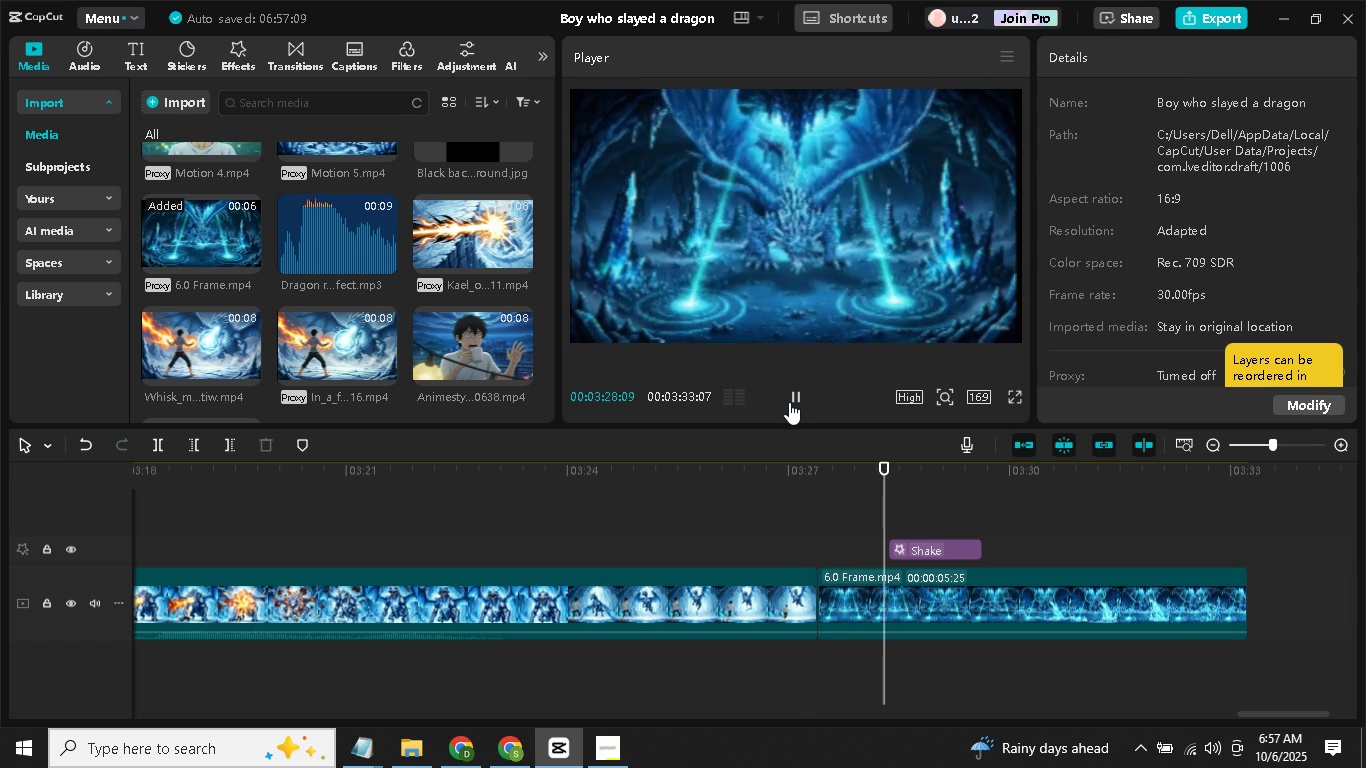 
left_click([789, 402])